 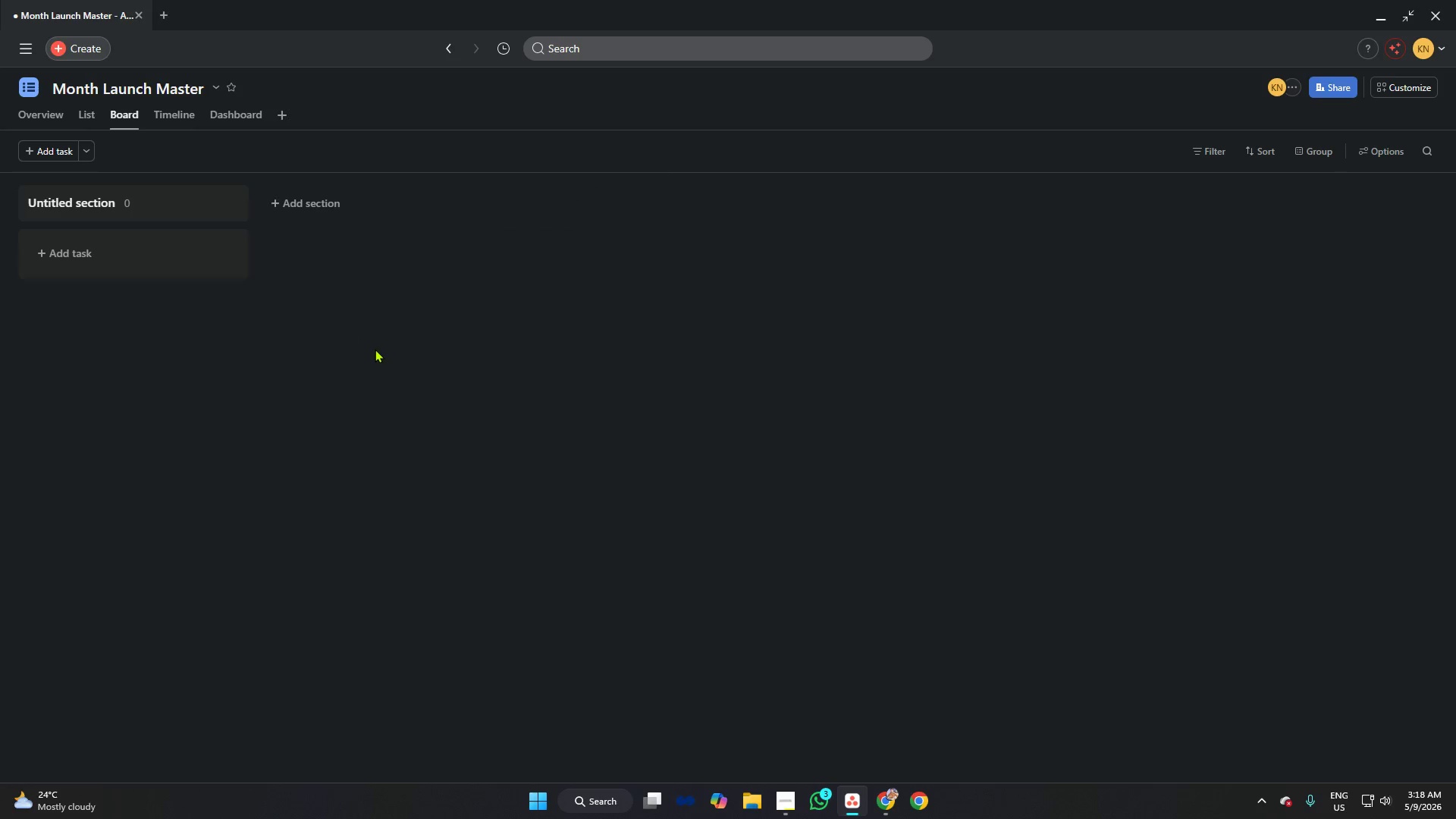 
left_click([881, 800])
 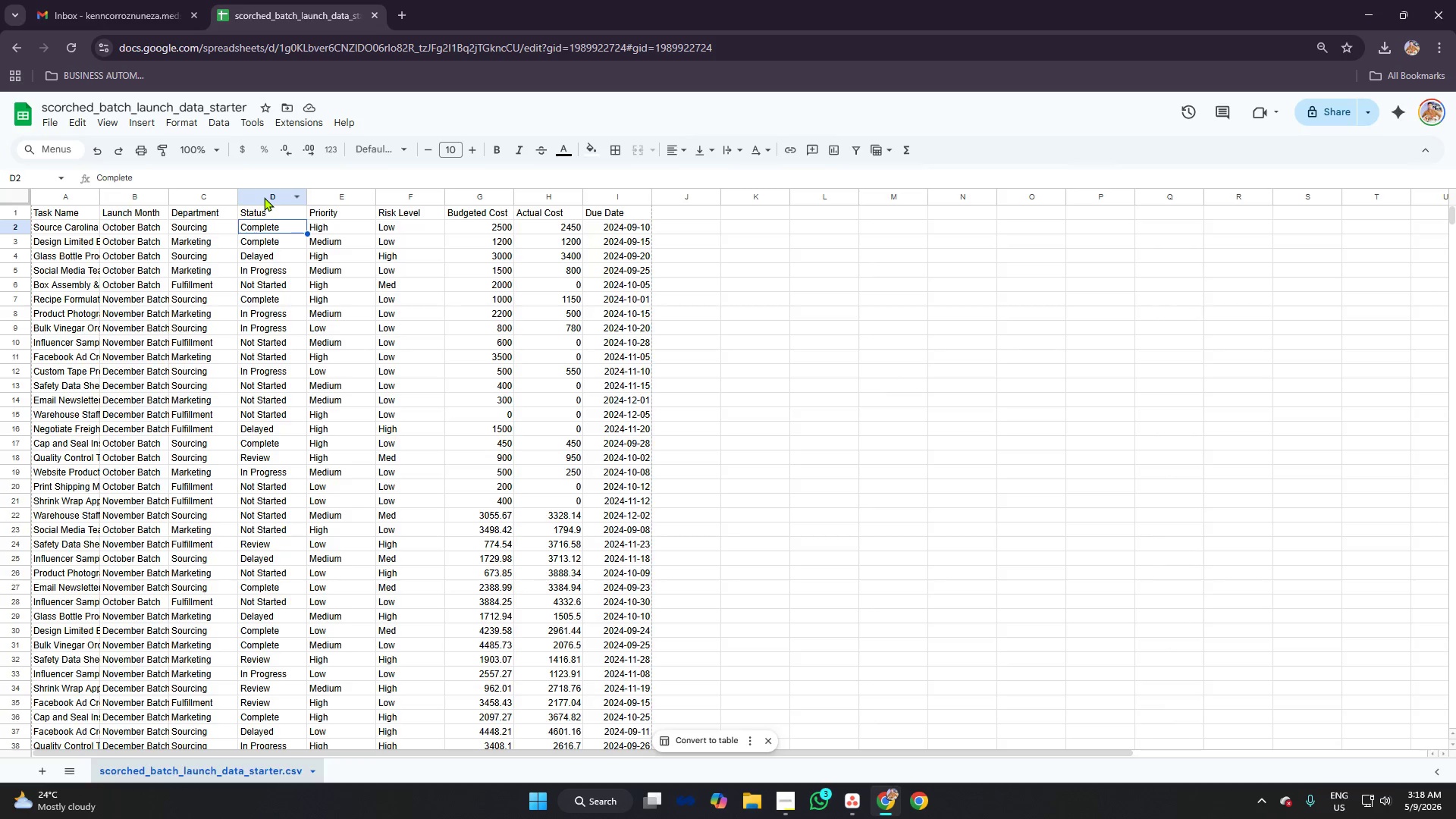 
left_click([264, 196])
 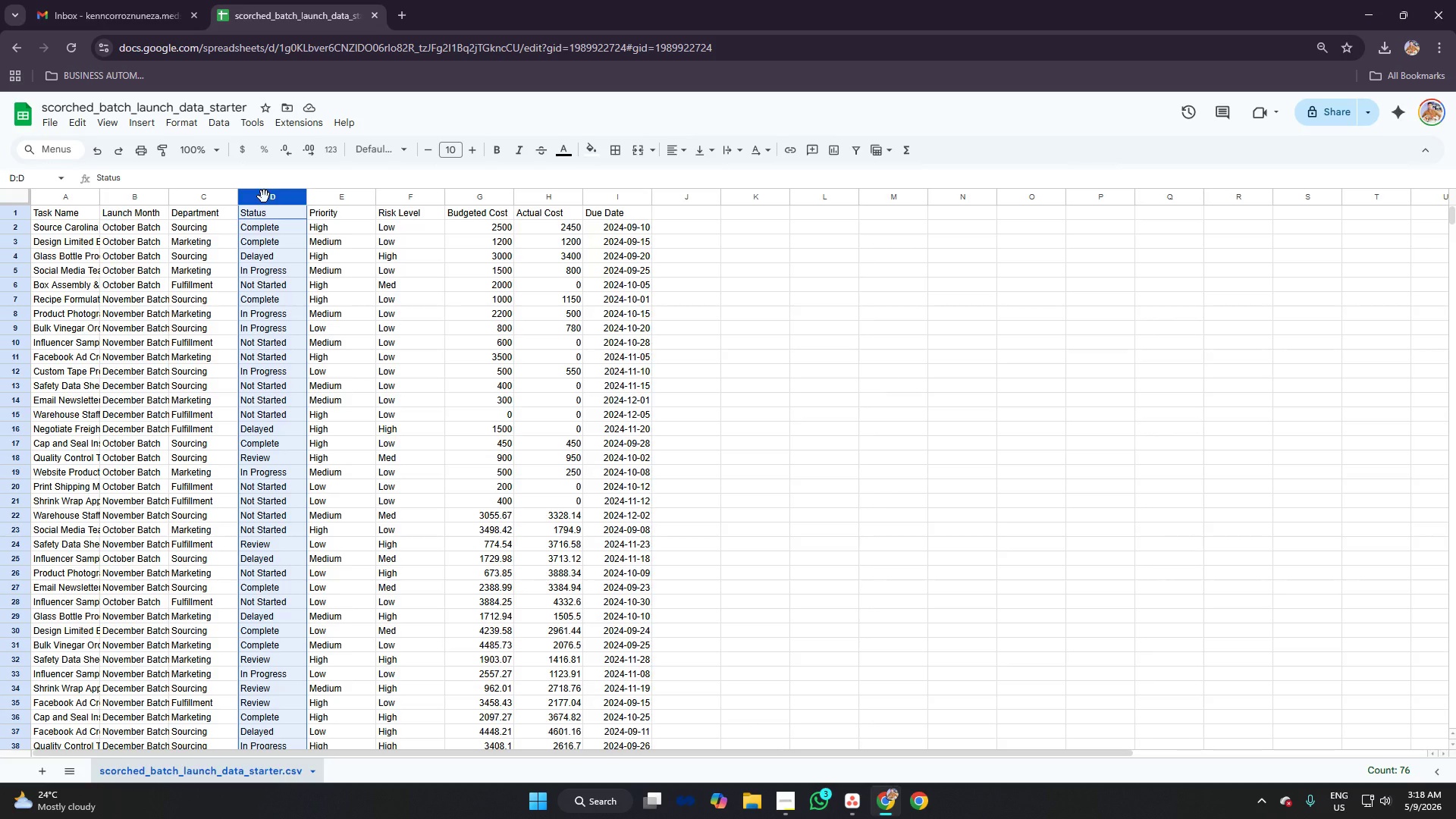 
right_click([264, 196])
 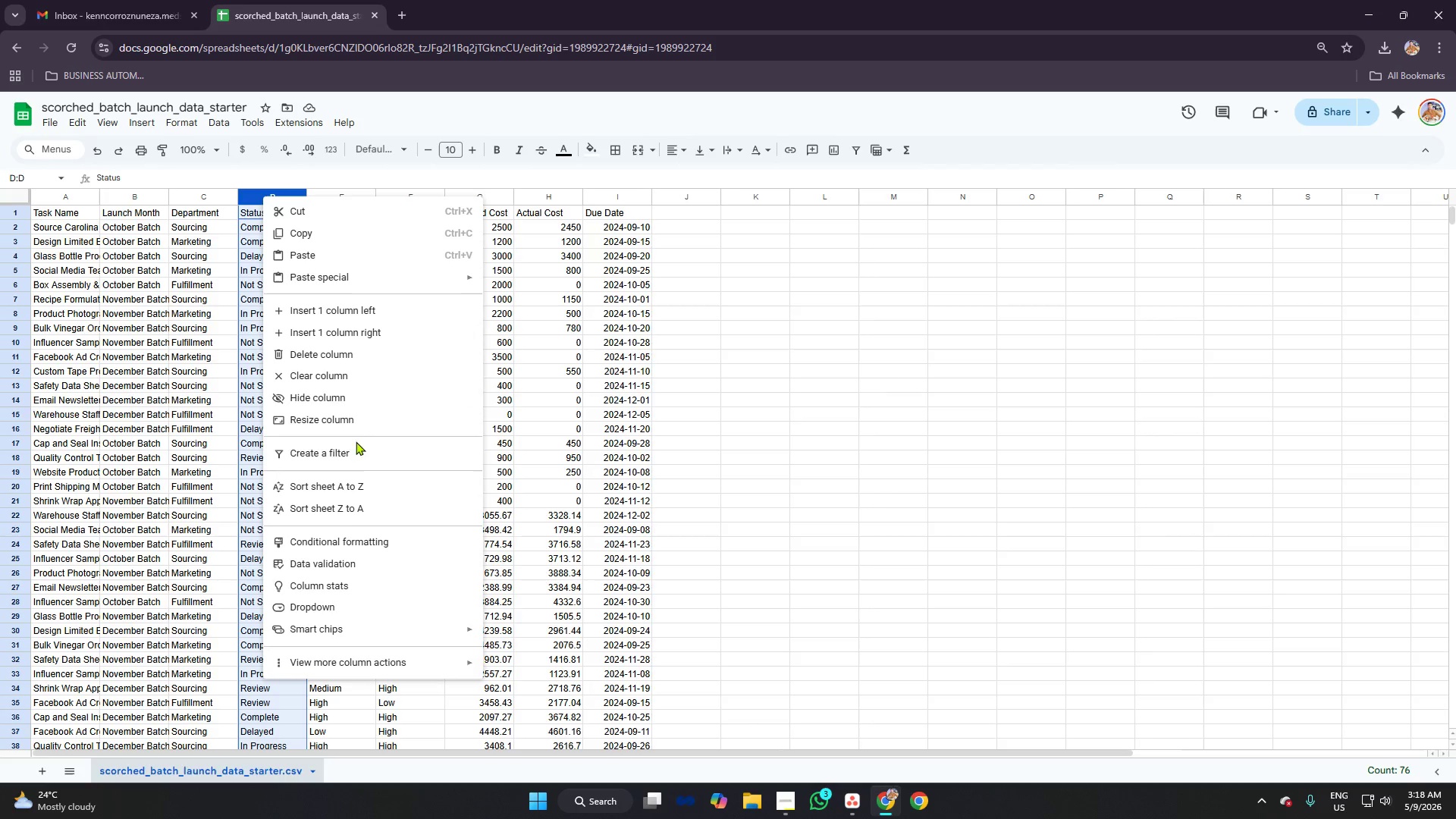 
left_click([357, 488])
 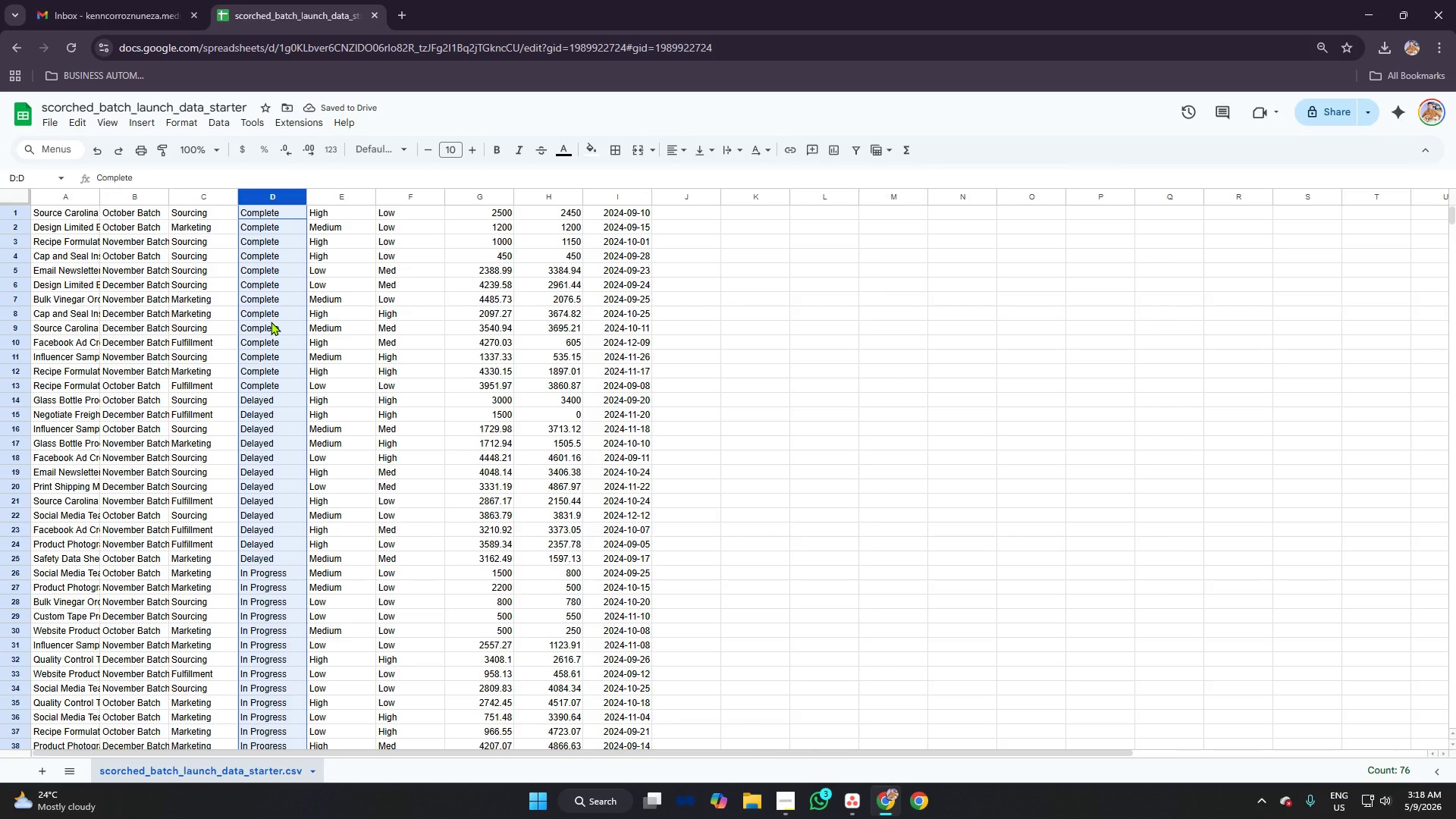 
left_click([271, 322])
 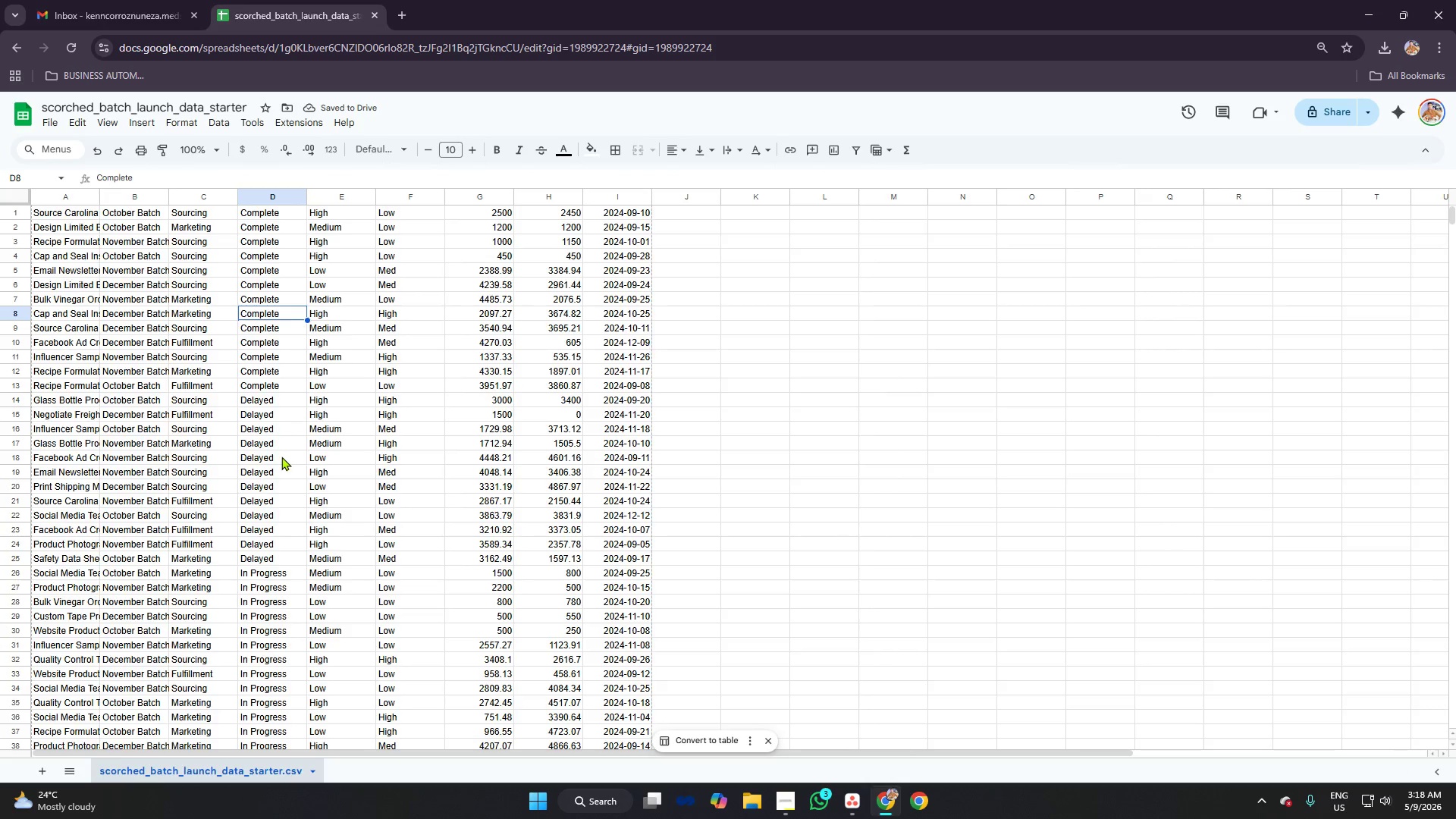 
scroll: coordinate [281, 457], scroll_direction: none, amount: 0.0
 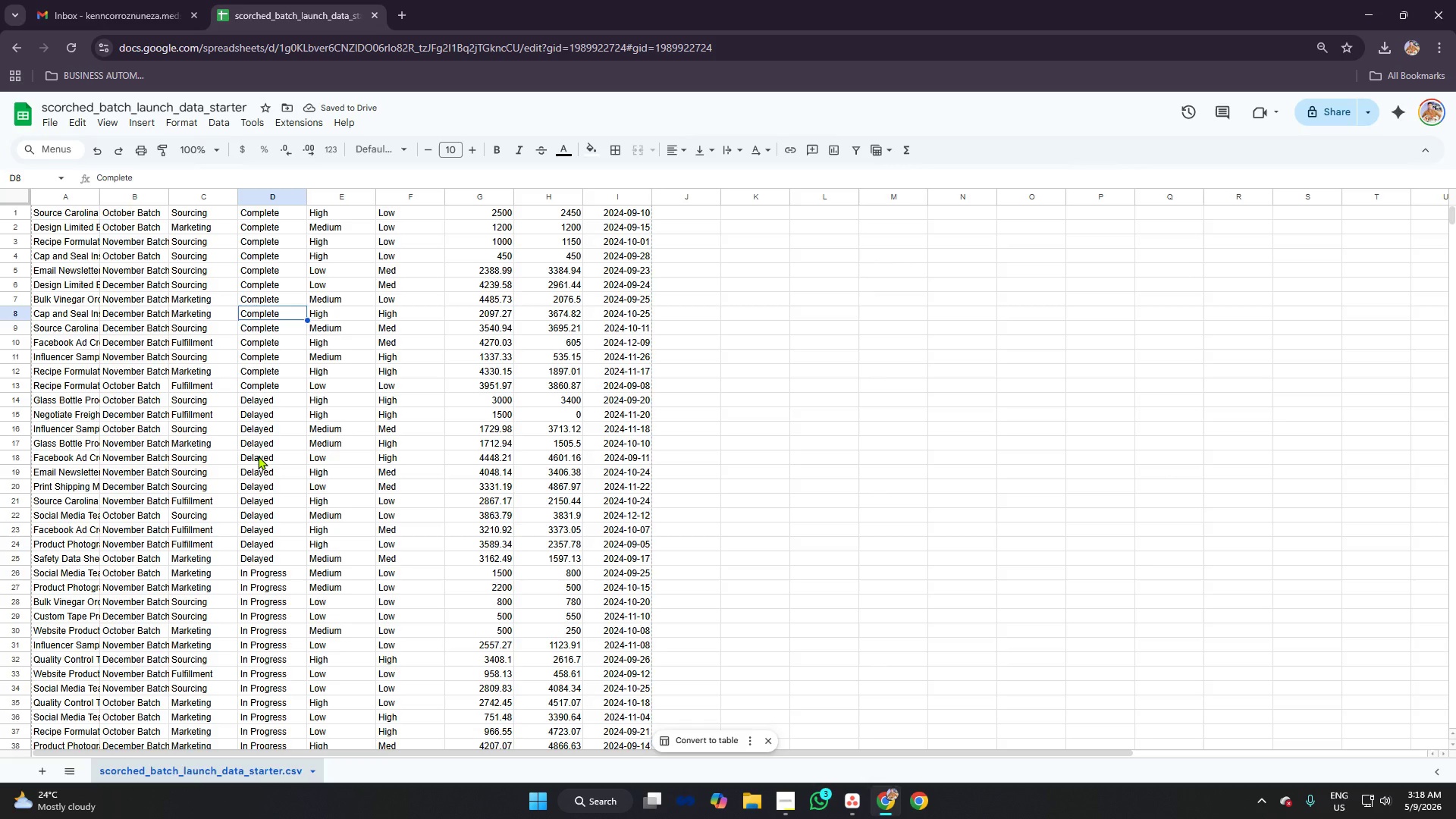 
left_click([258, 456])
 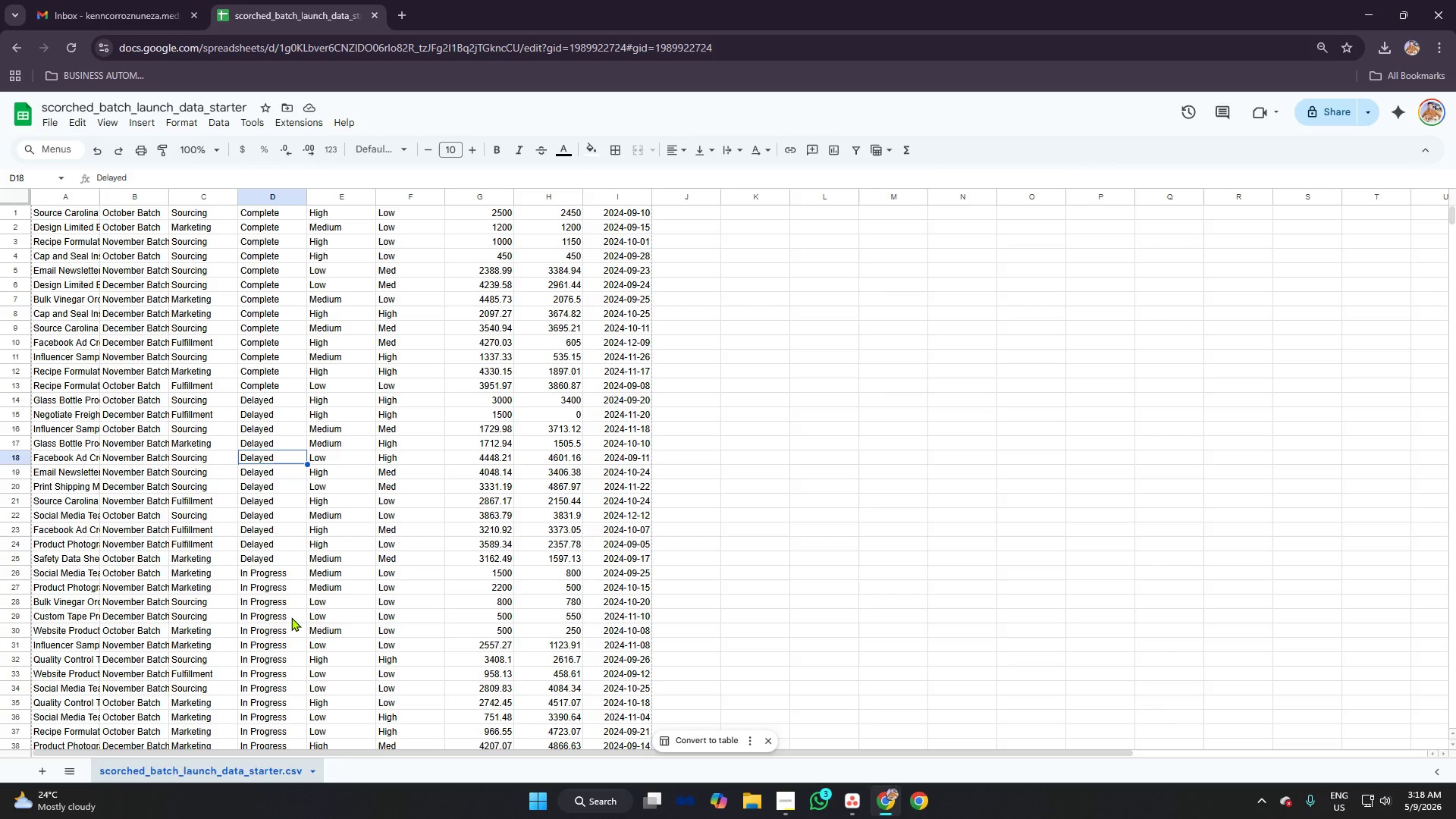 
left_click([291, 617])
 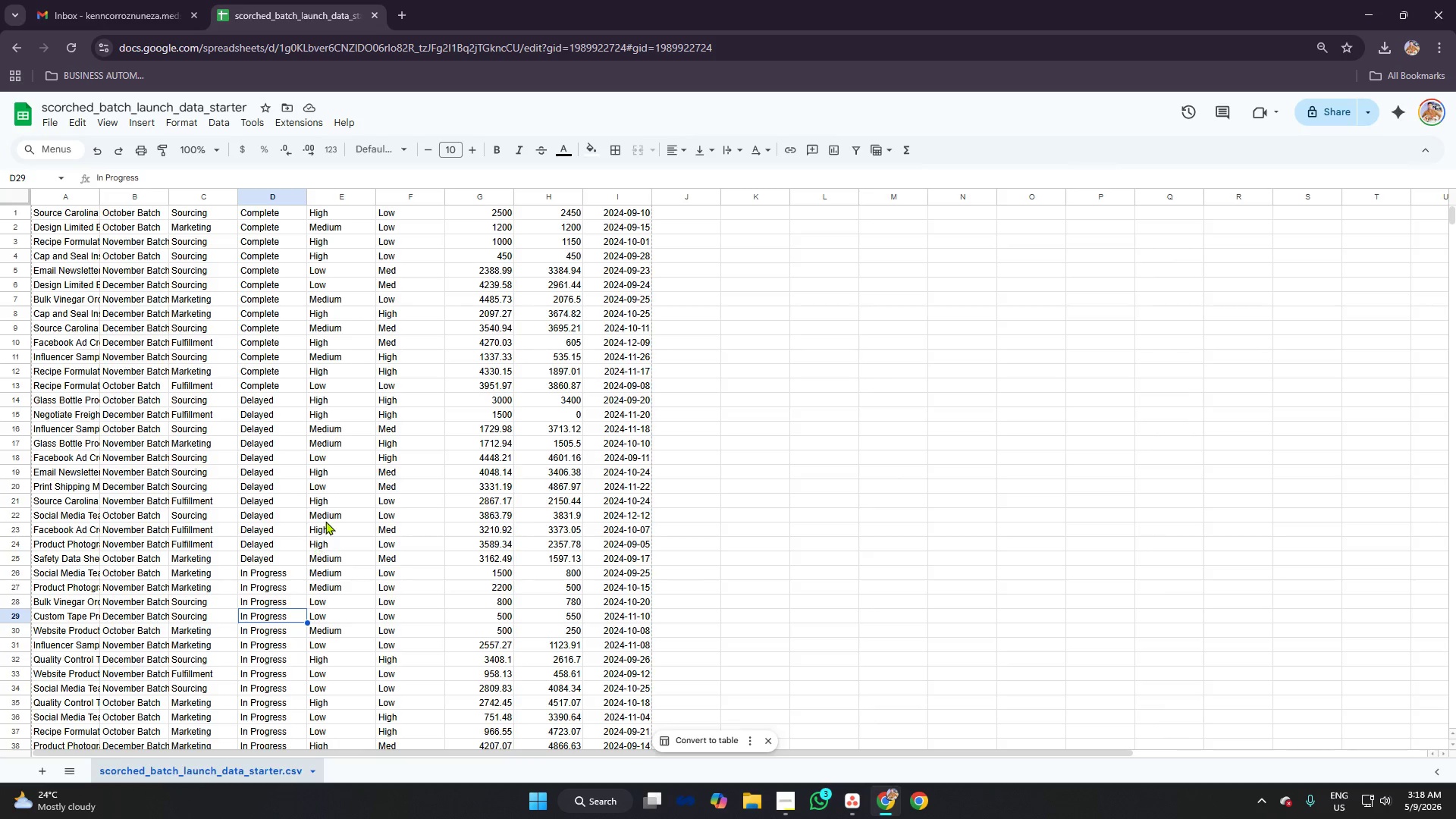 
scroll: coordinate [313, 487], scroll_direction: down, amount: 6.0
 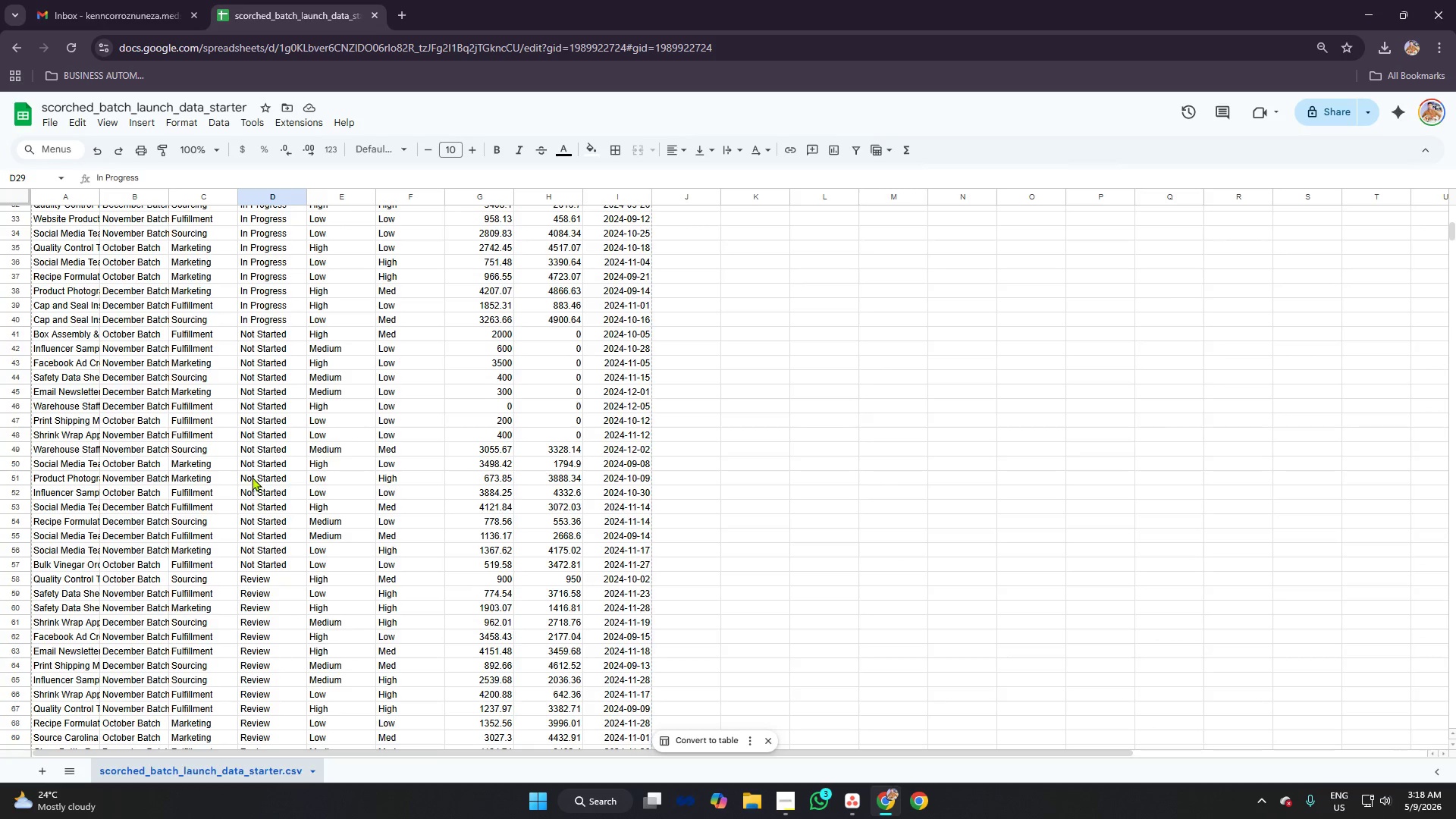 
left_click([252, 476])
 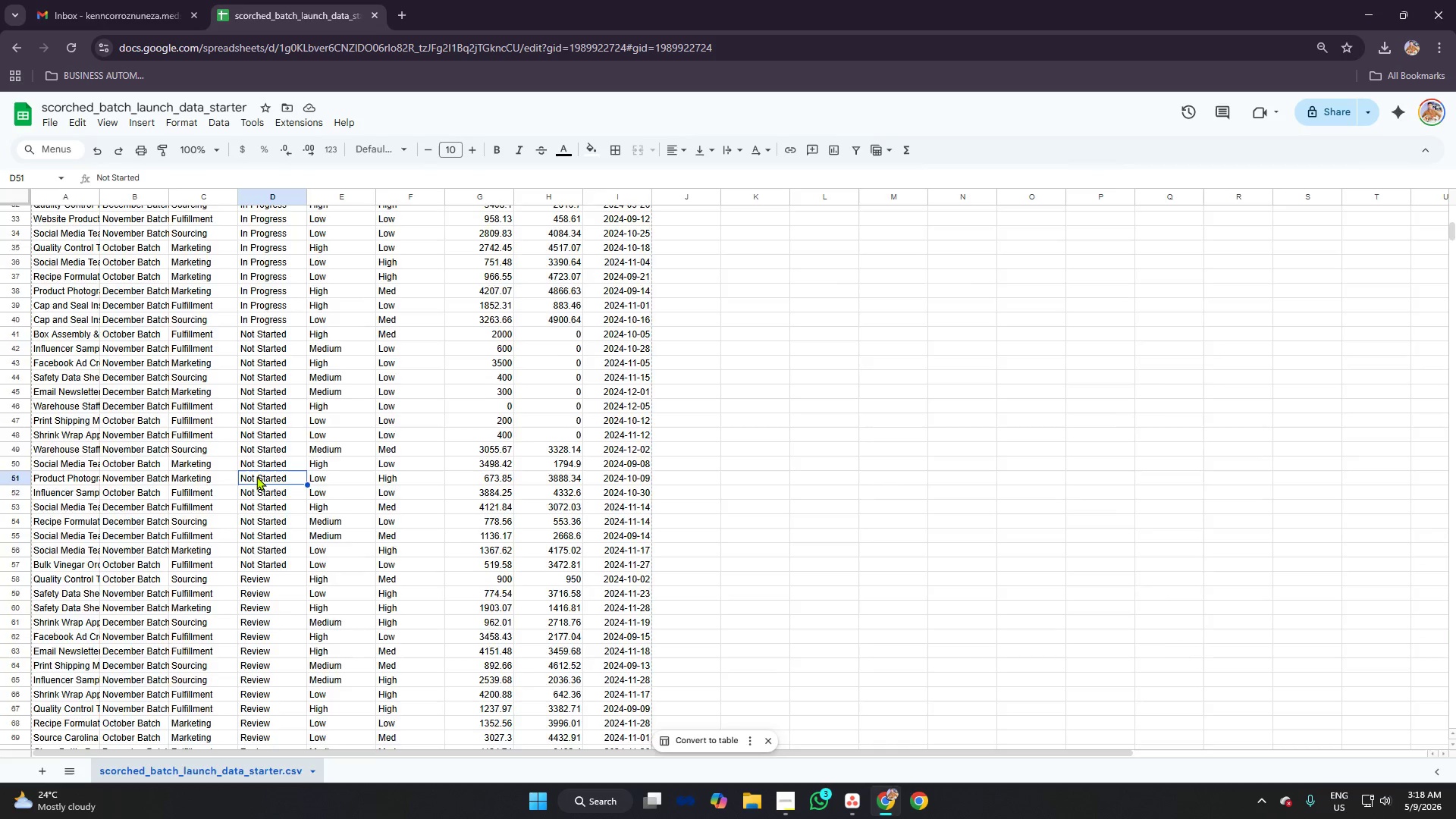 
scroll: coordinate [276, 485], scroll_direction: down, amount: 5.0
 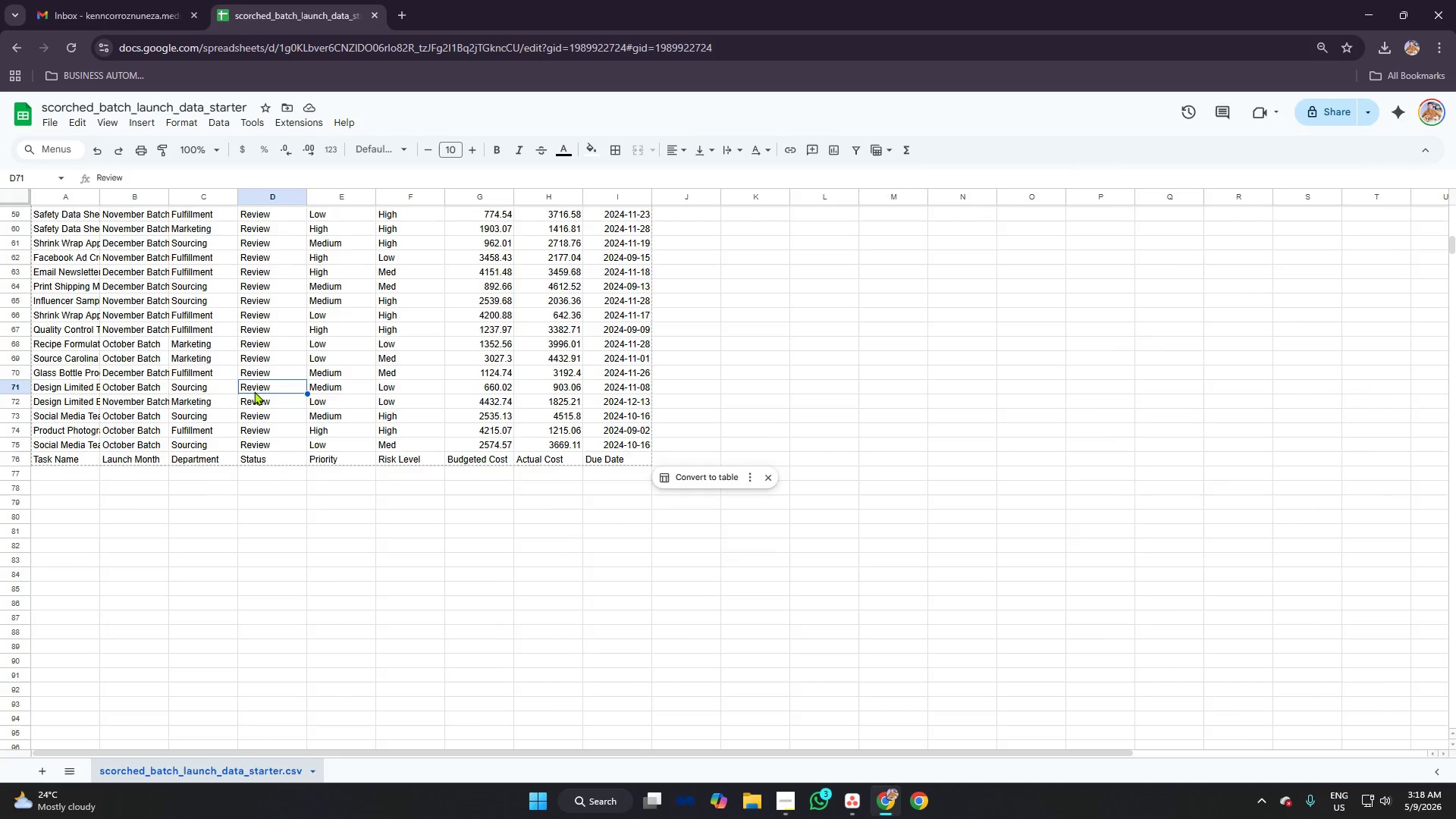 
scroll: coordinate [320, 382], scroll_direction: up, amount: 21.0
 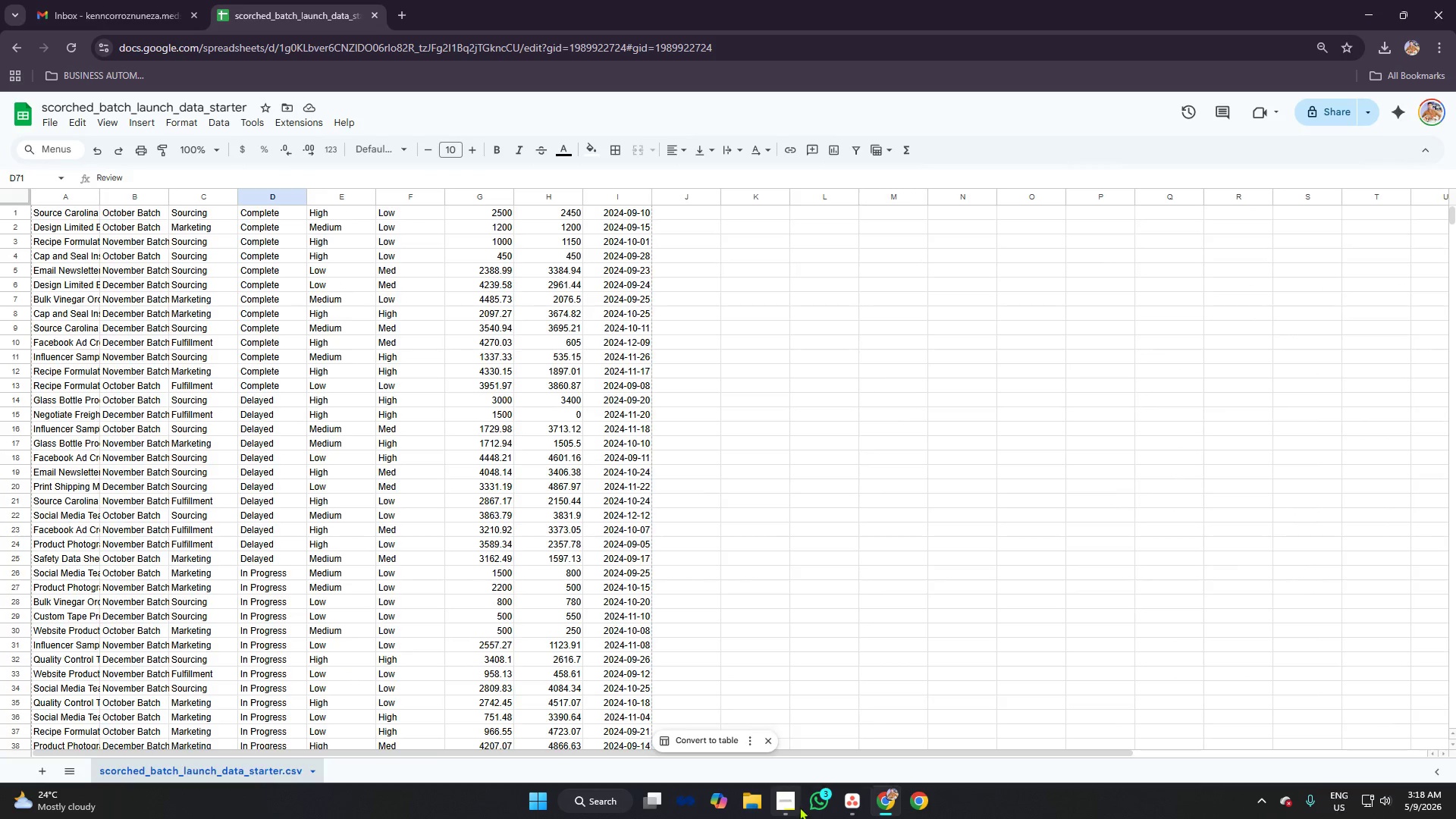 
left_click([787, 798])